 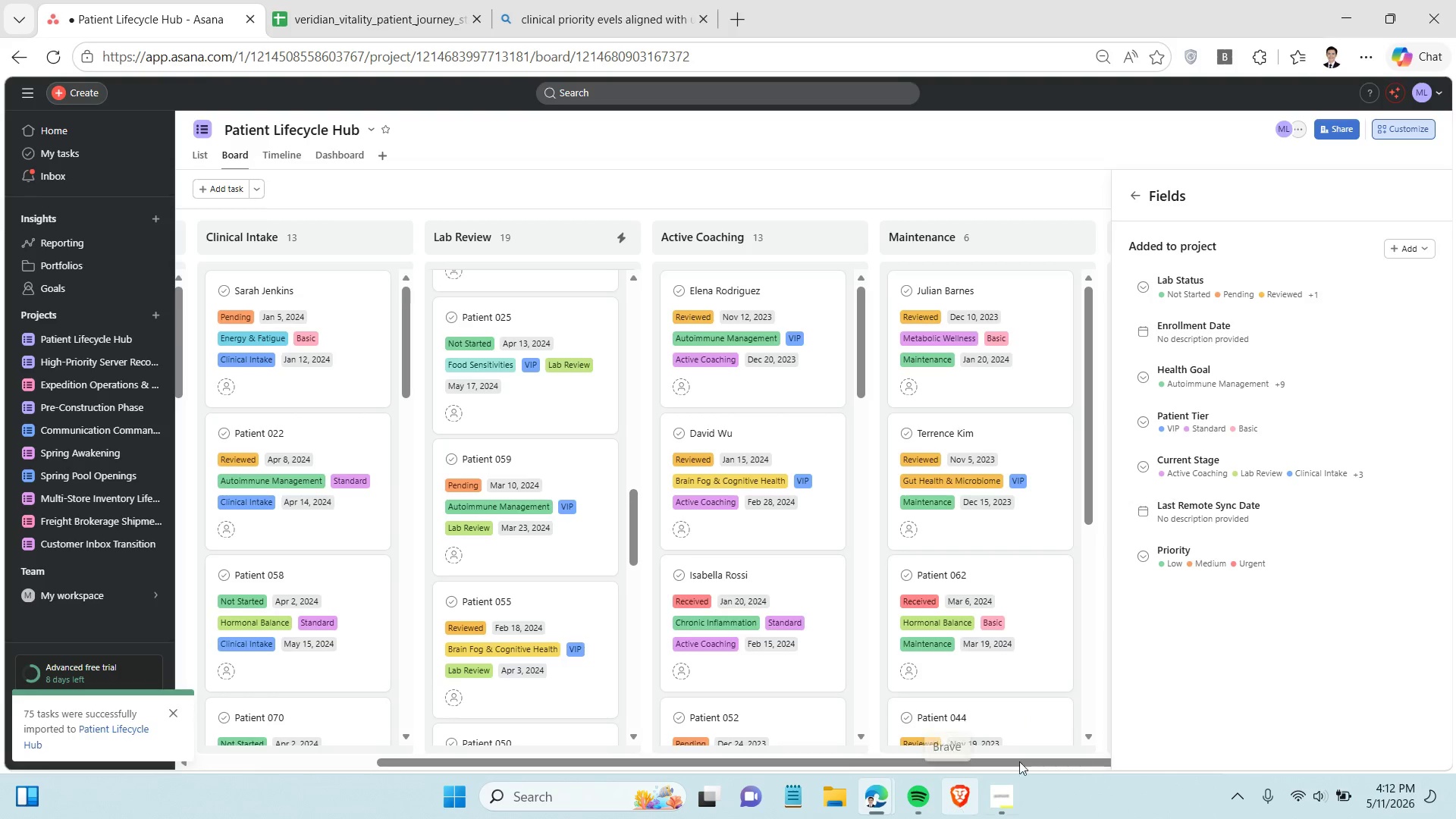 
left_click([1244, 549])
 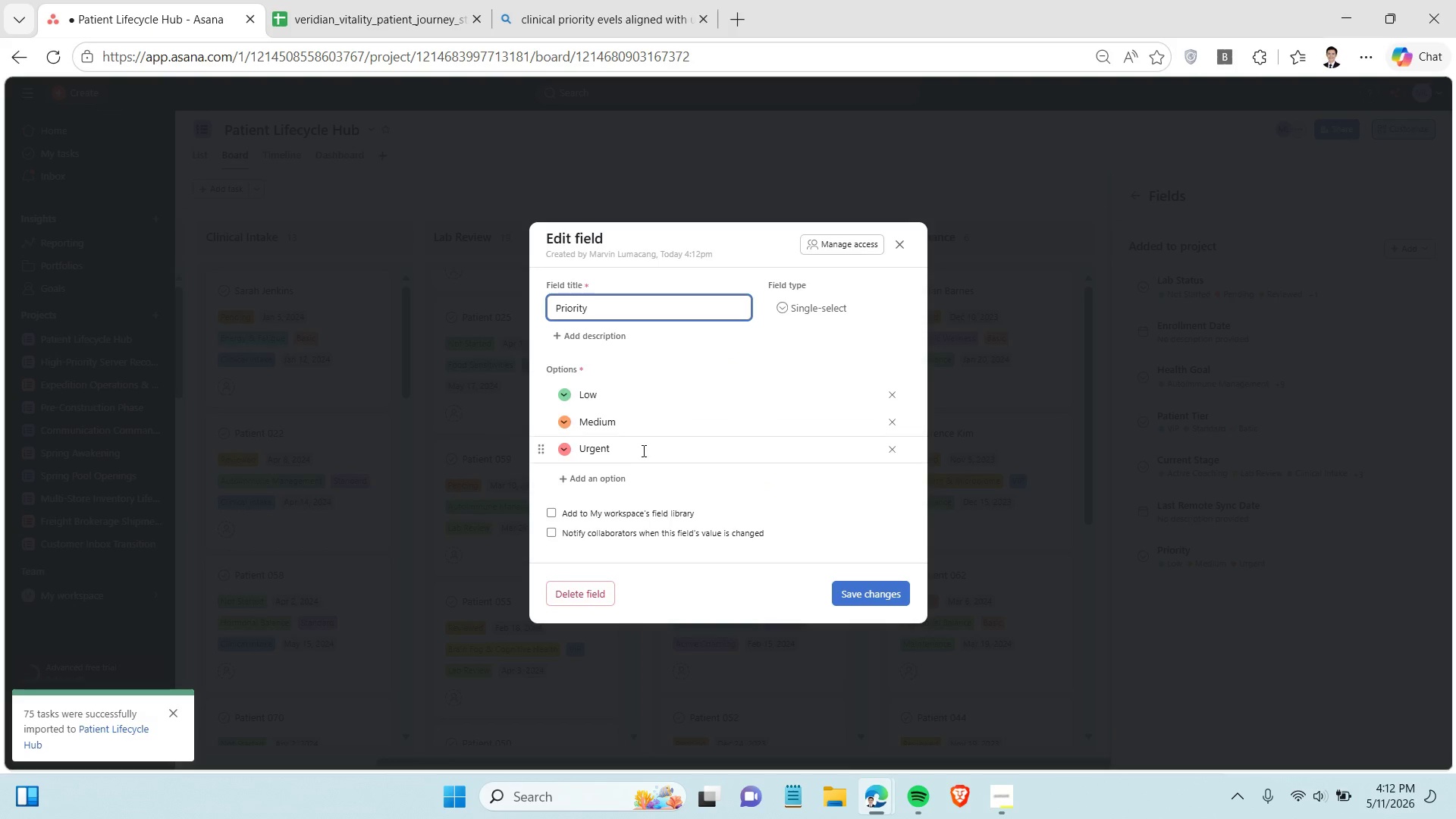 
left_click([640, 450])
 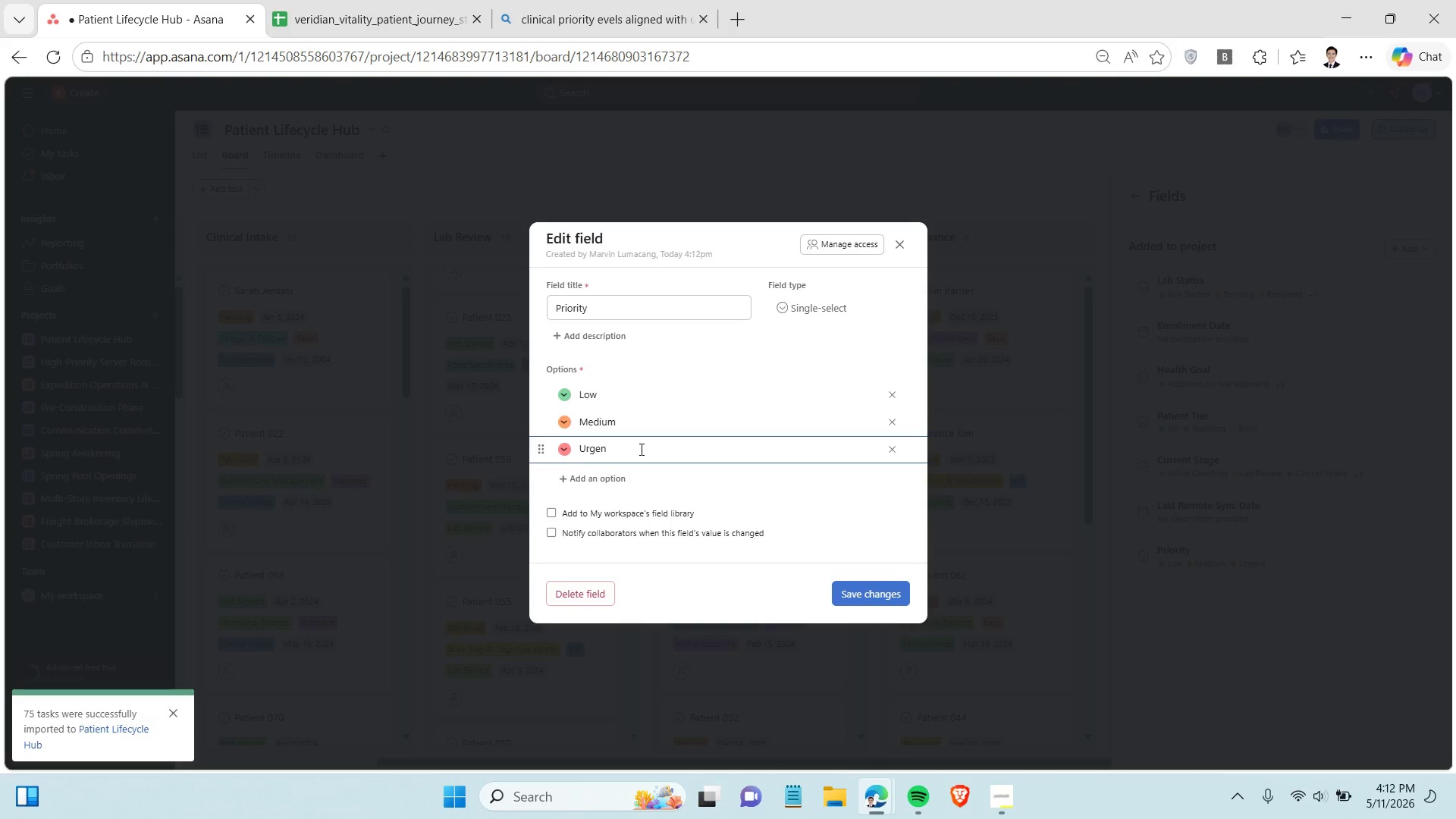 
key(Backspace)
key(Backspace)
key(Backspace)
key(Backspace)
key(Backspace)
key(Backspace)
type(High)
 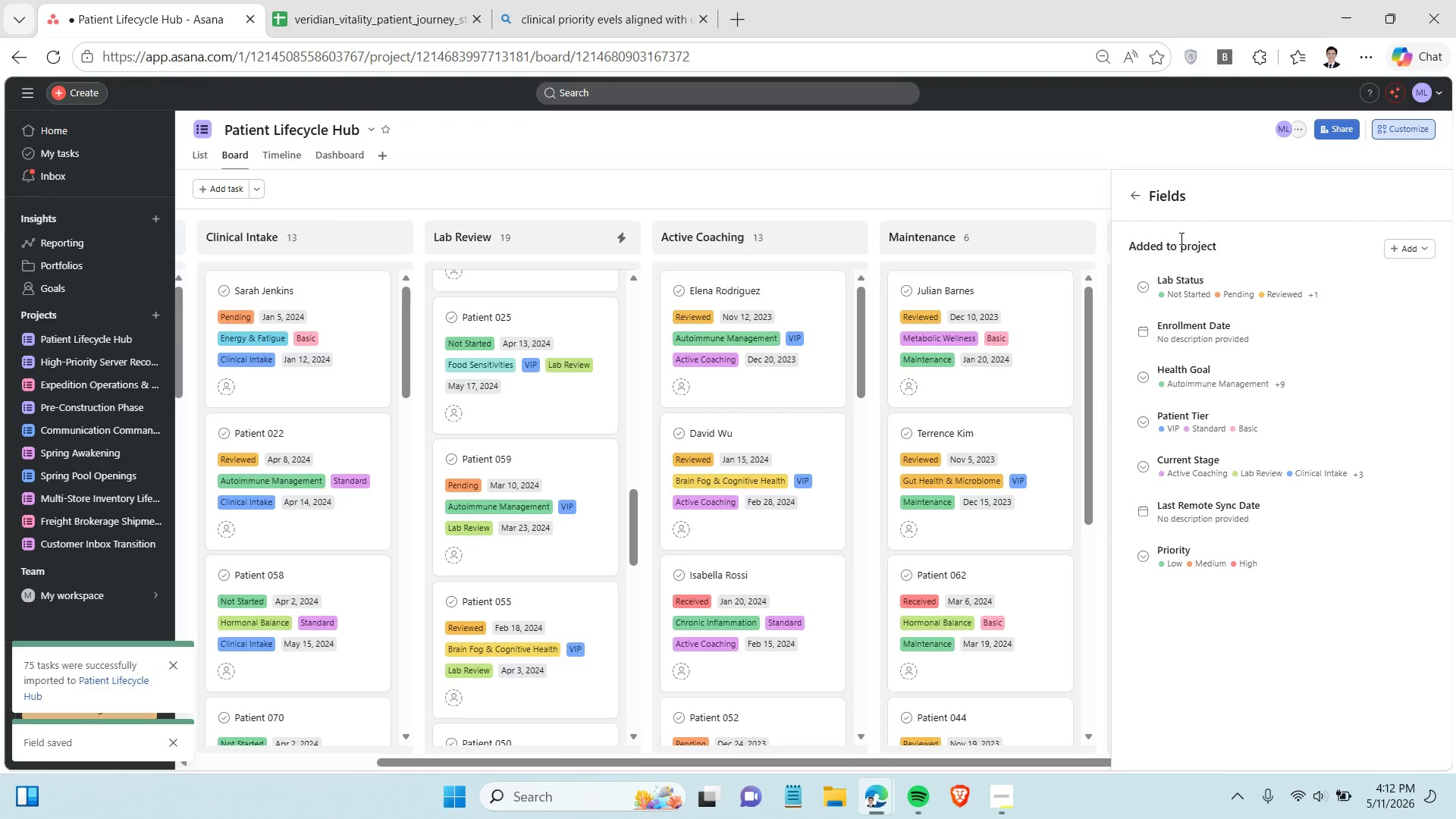 
left_click([1138, 194])
 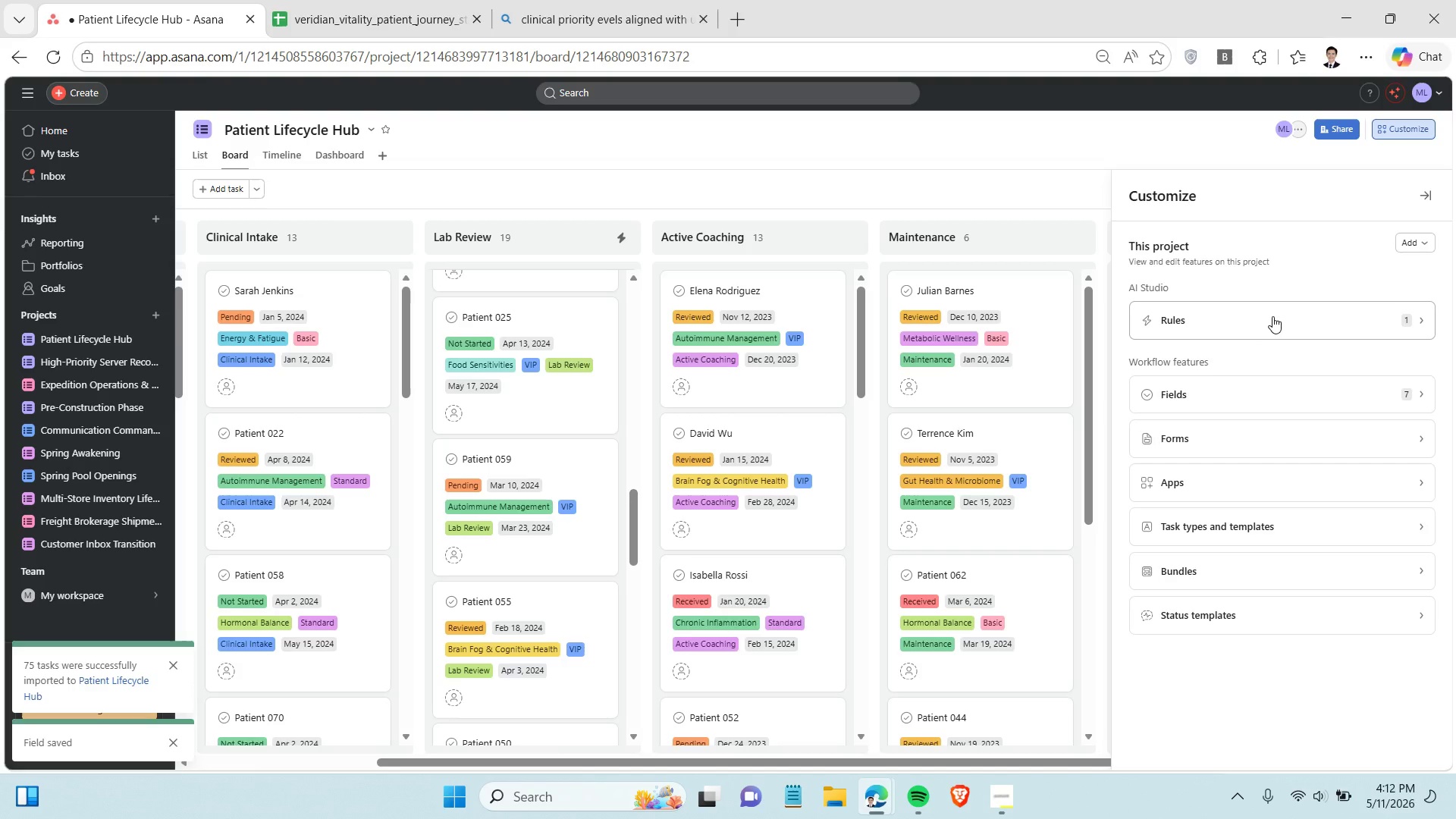 
left_click([1272, 316])
 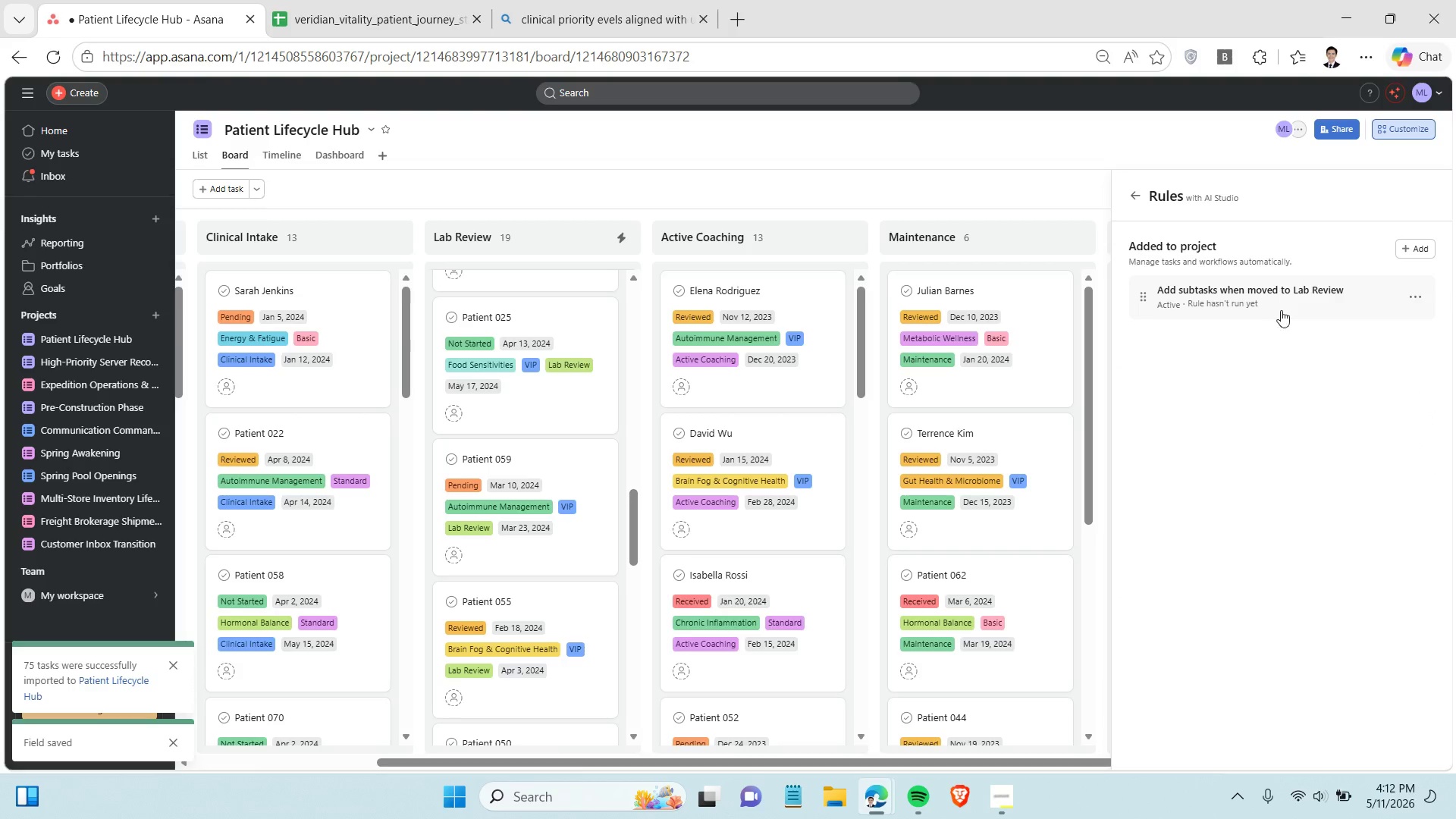 
left_click([1409, 249])
 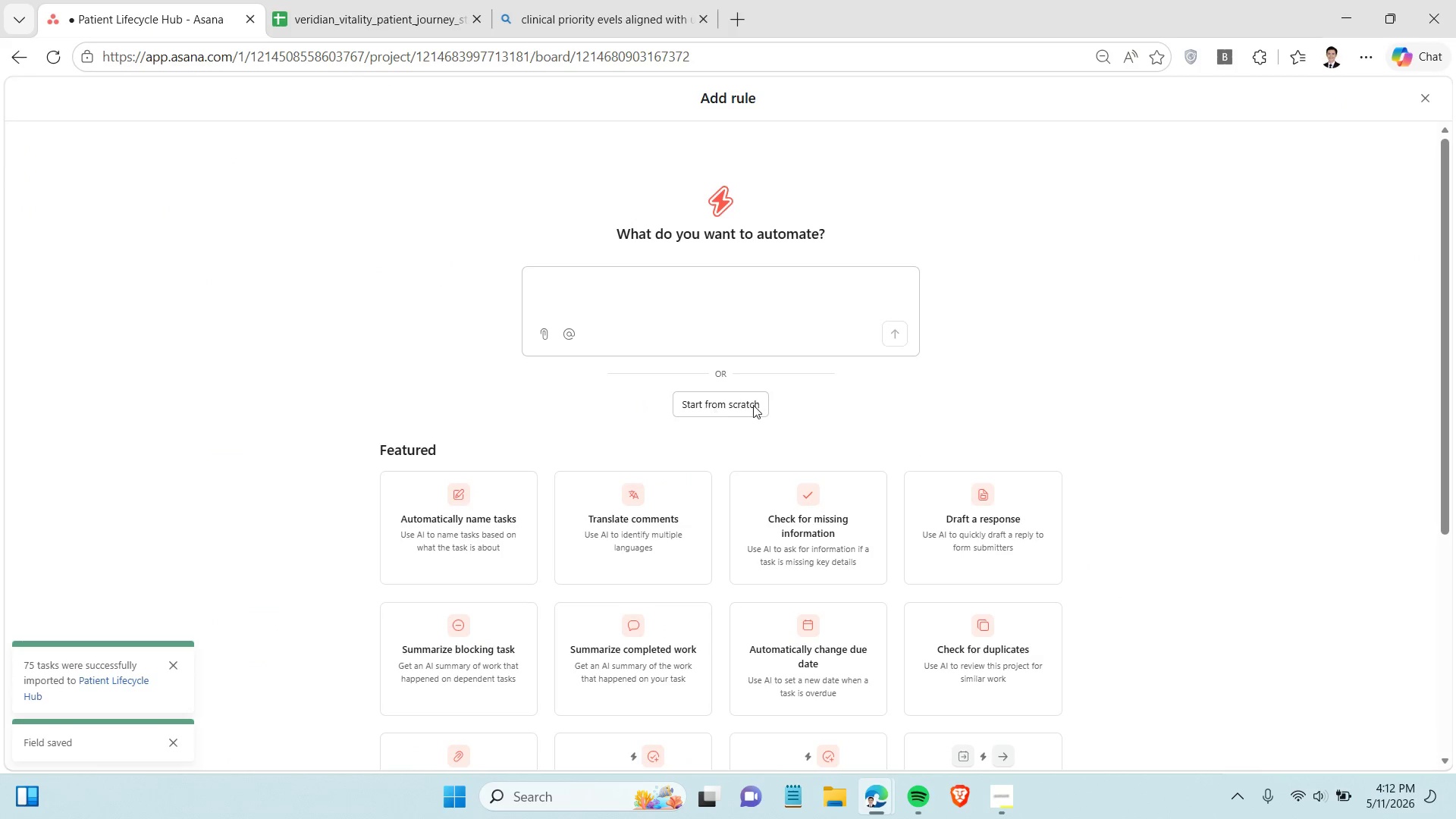 
left_click([752, 405])
 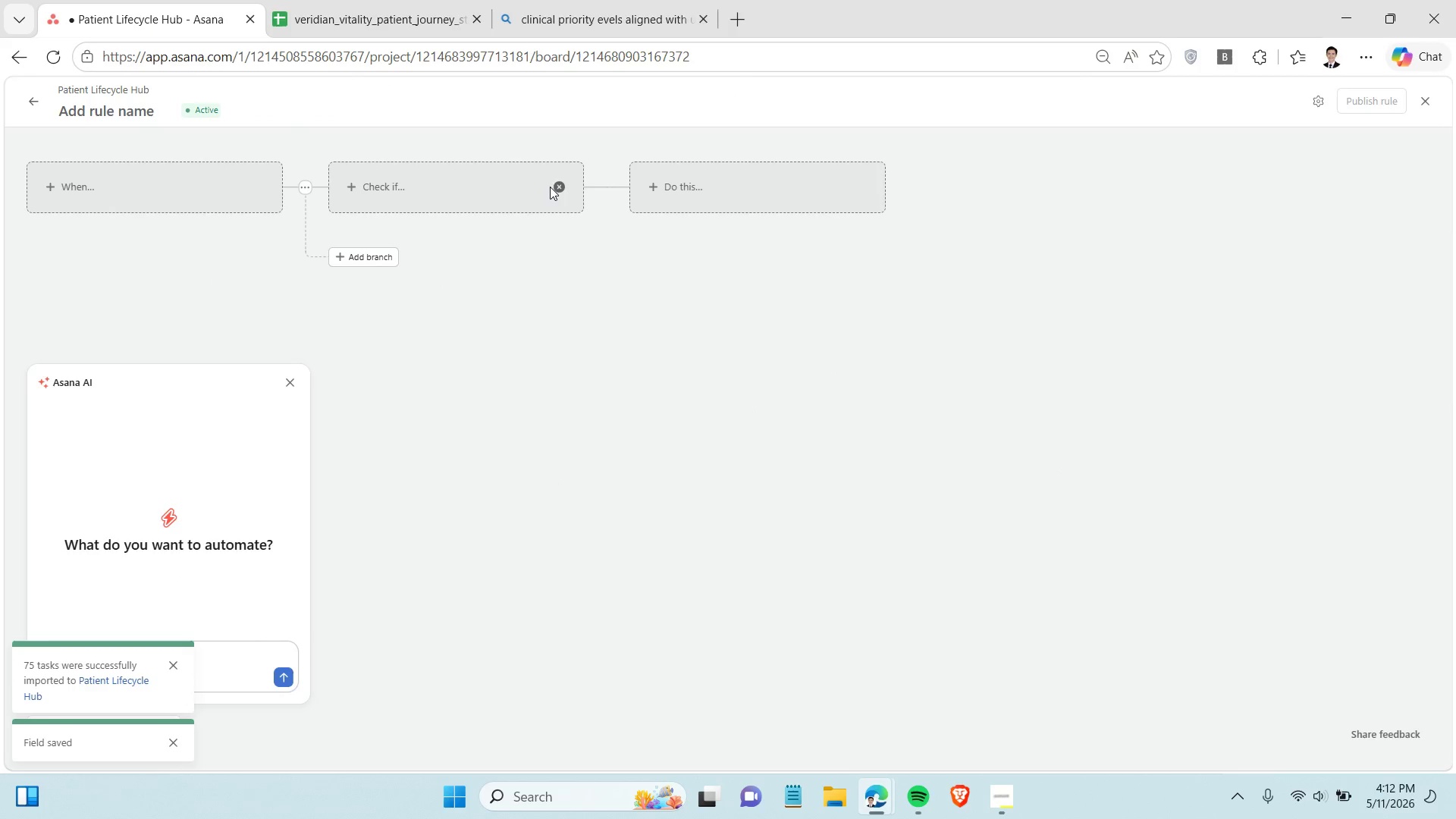 
left_click([555, 189])
 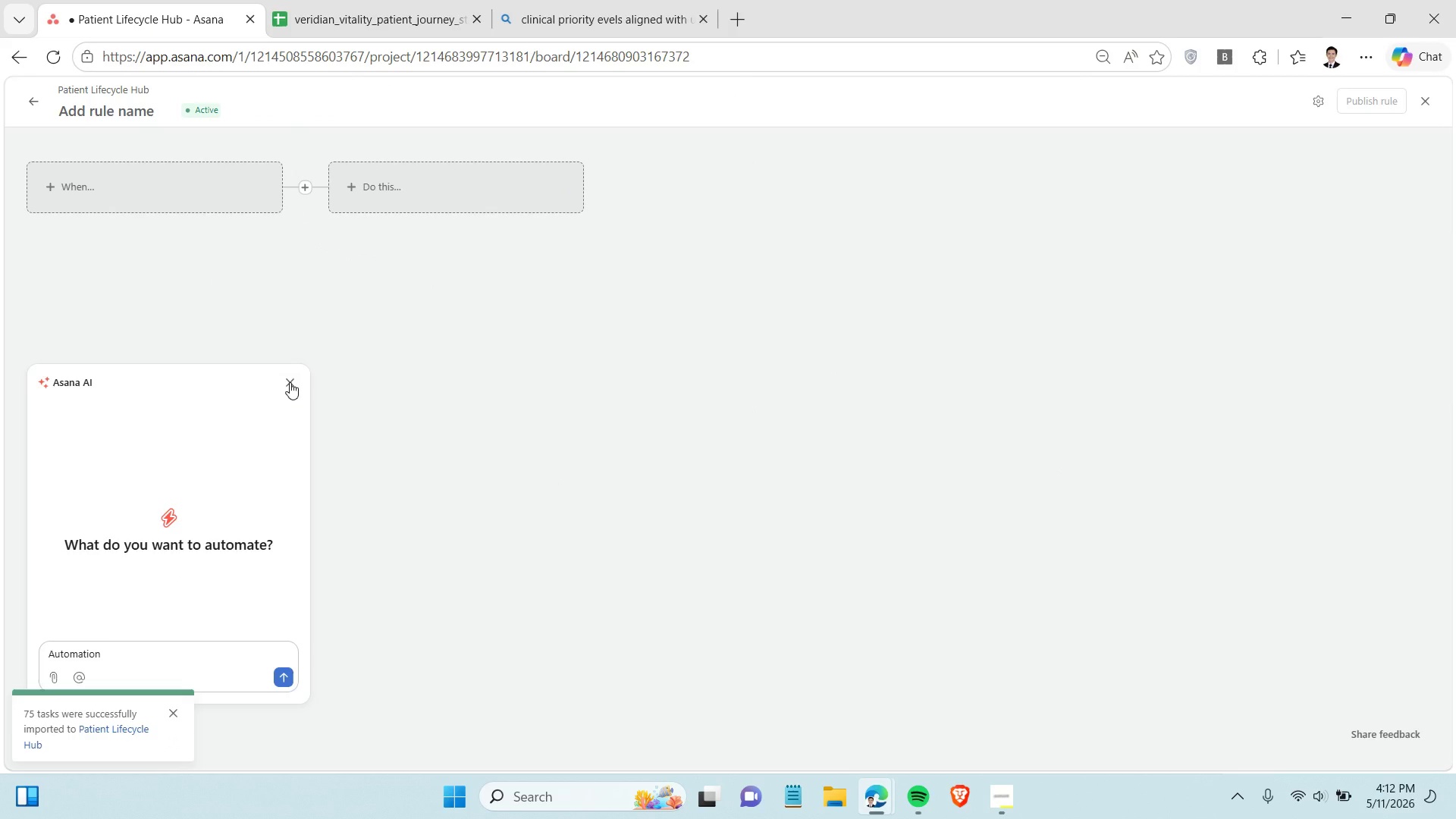 
left_click([296, 390])